 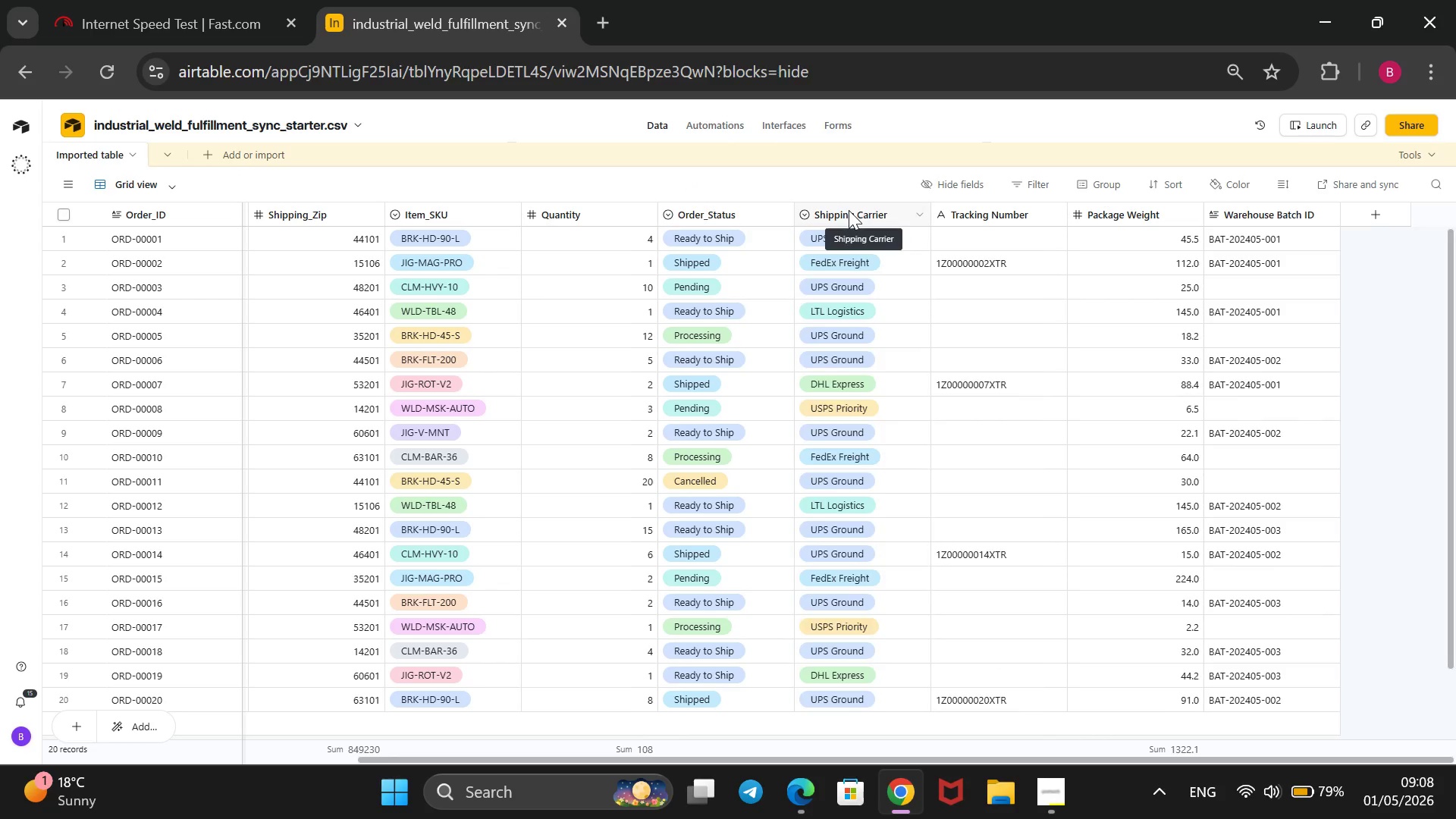 
left_click([860, 259])
 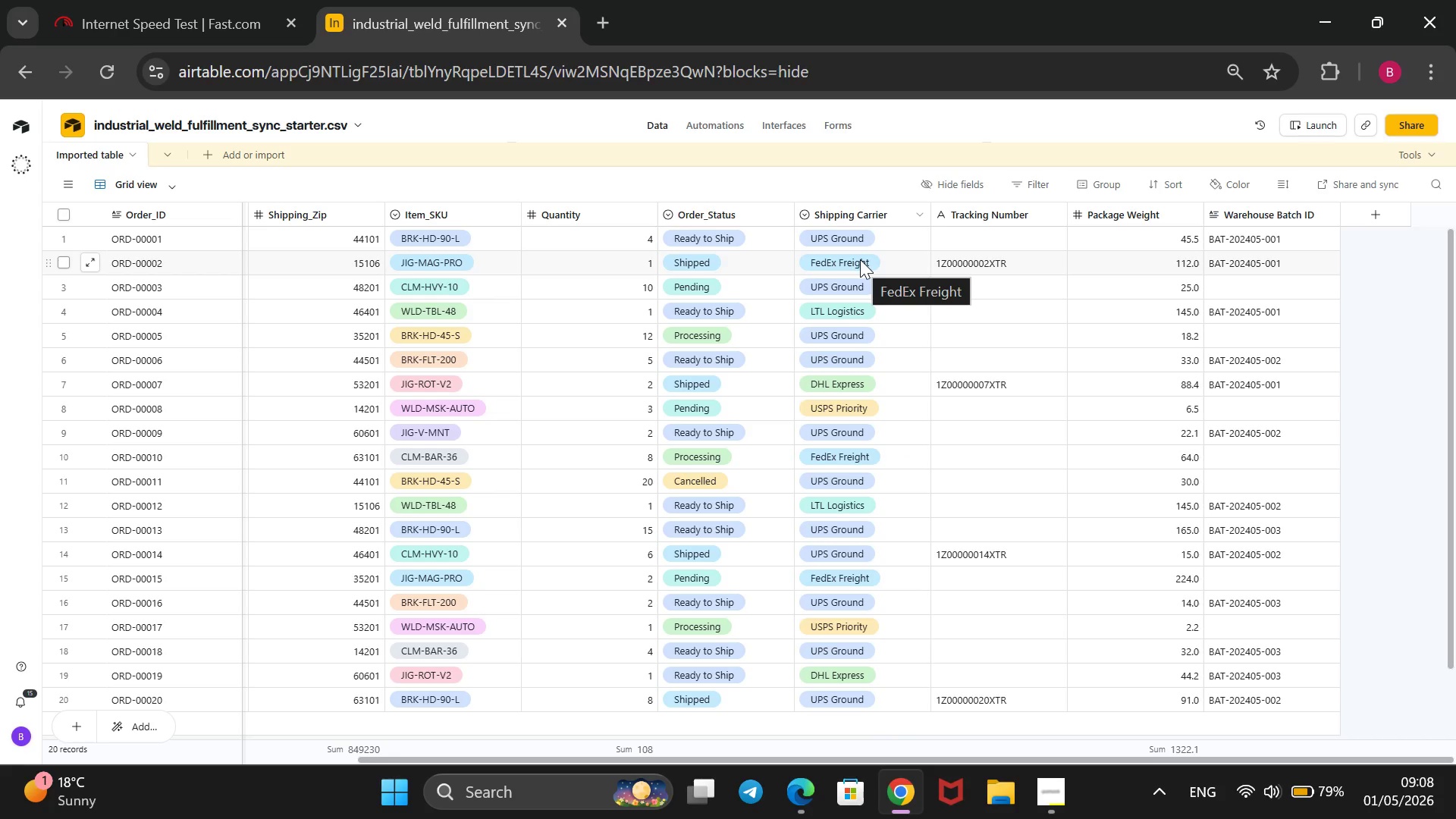 
wait(9.8)
 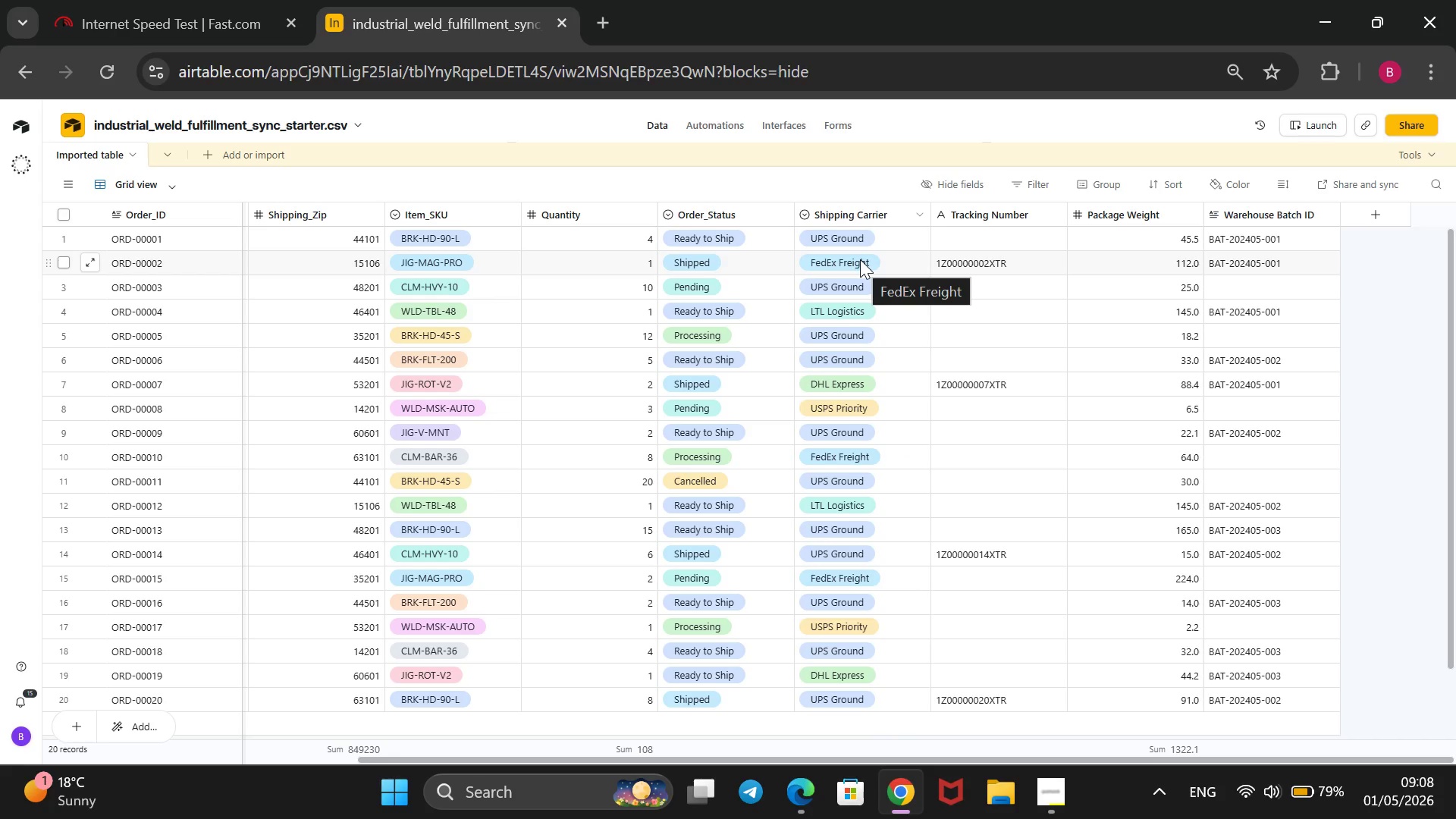 
left_click([1047, 642])
 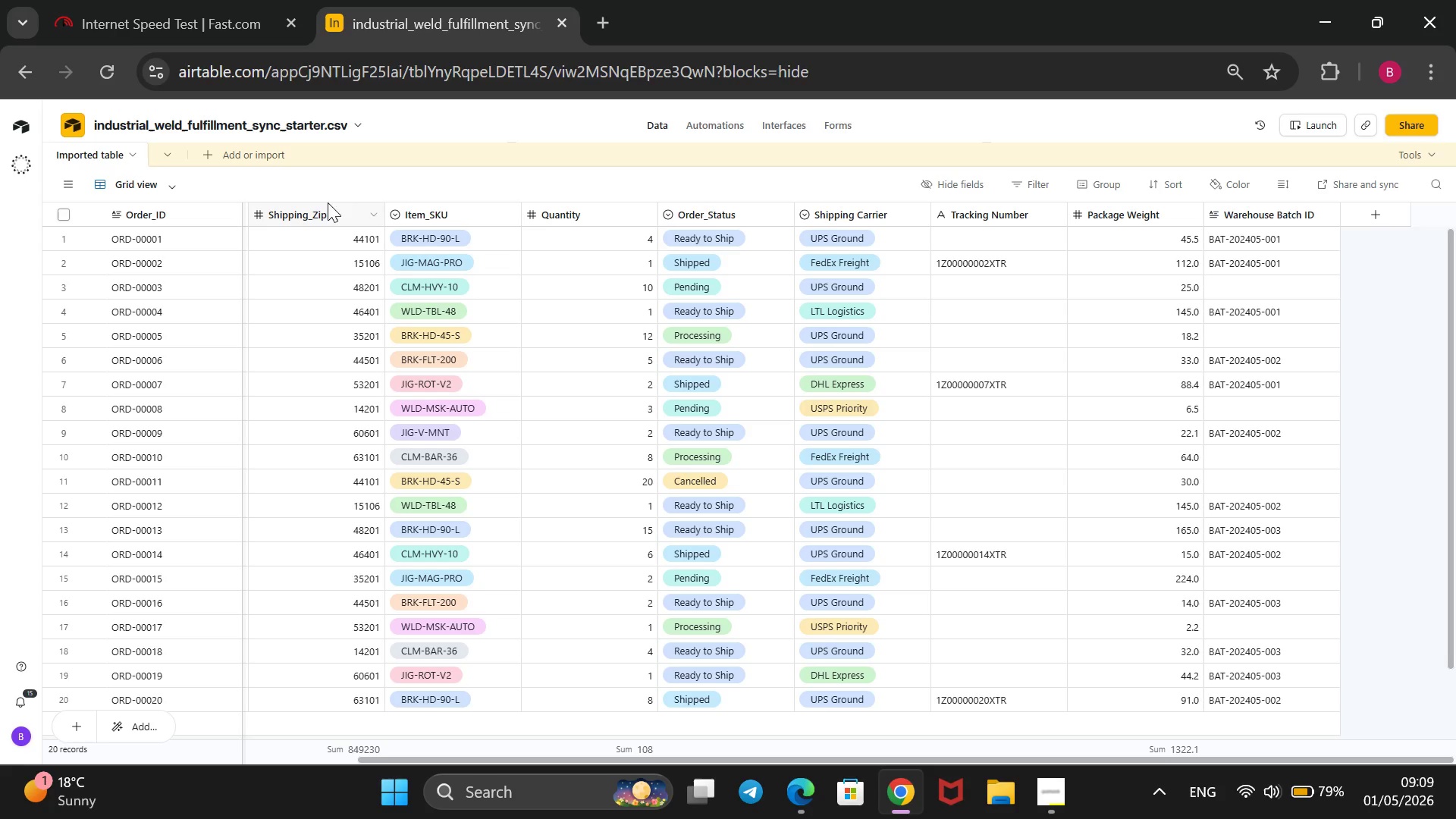 
wait(20.06)
 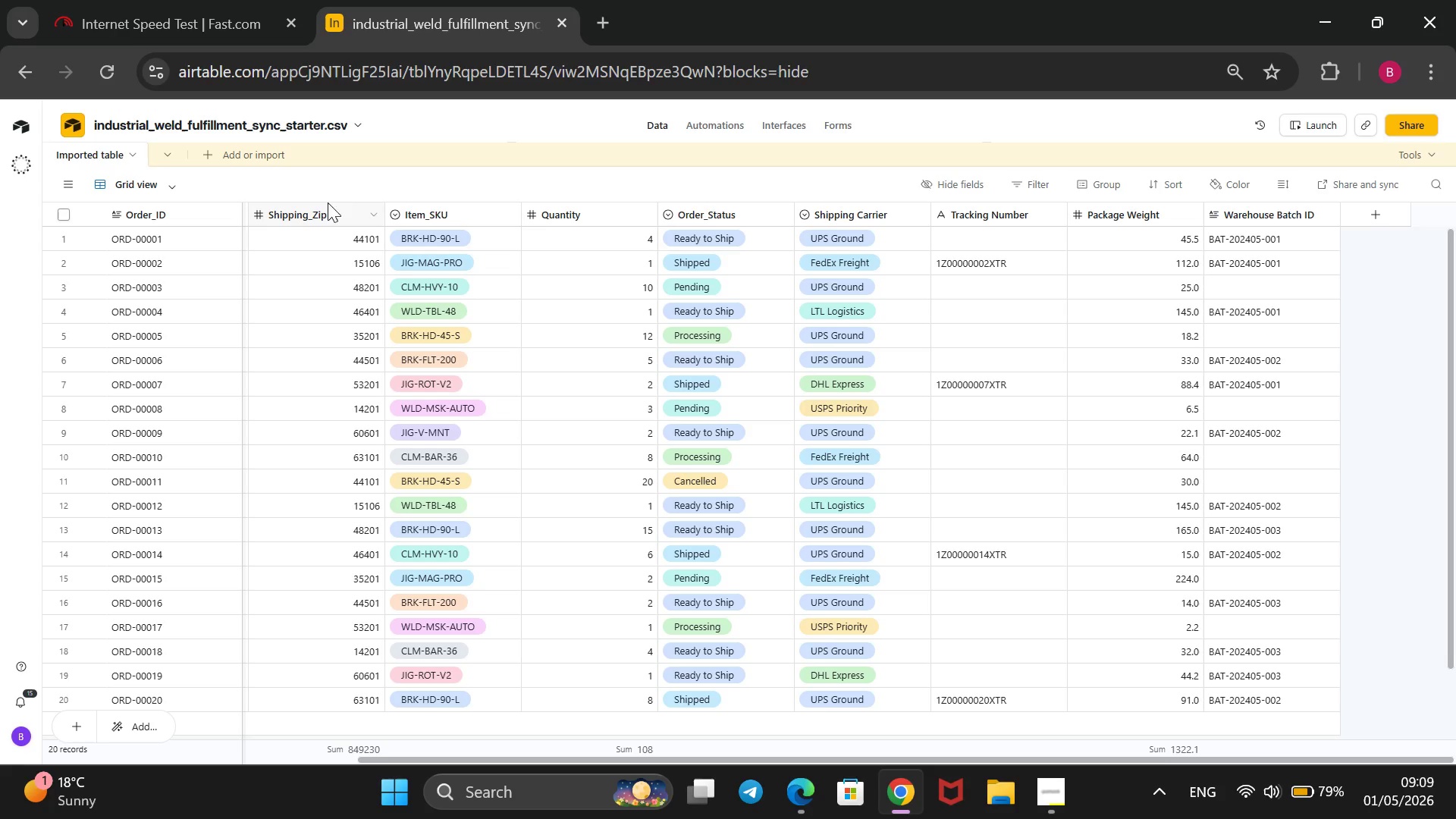 
scroll: coordinate [671, 293], scroll_direction: up, amount: 2.0
 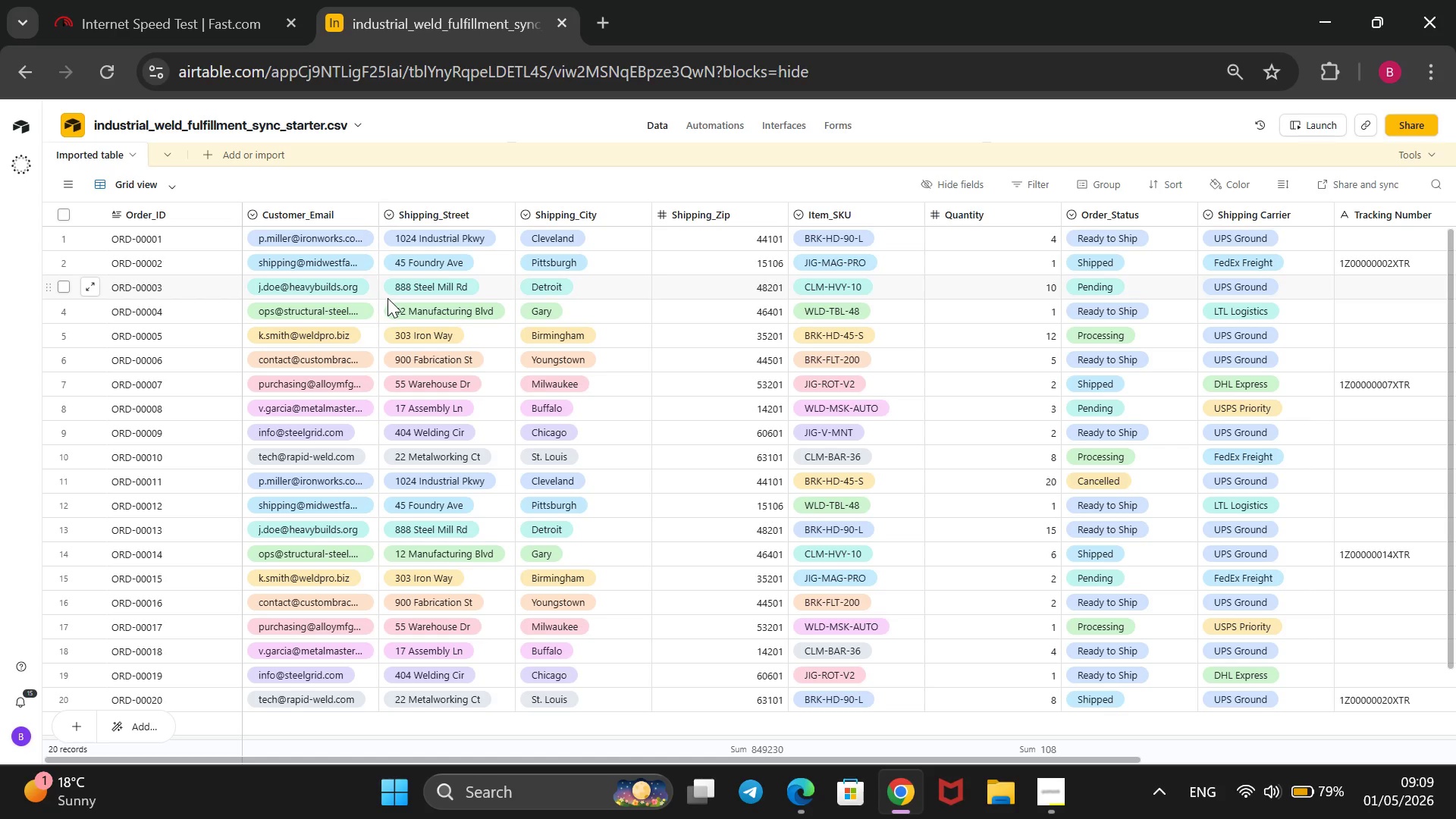 
wait(9.23)
 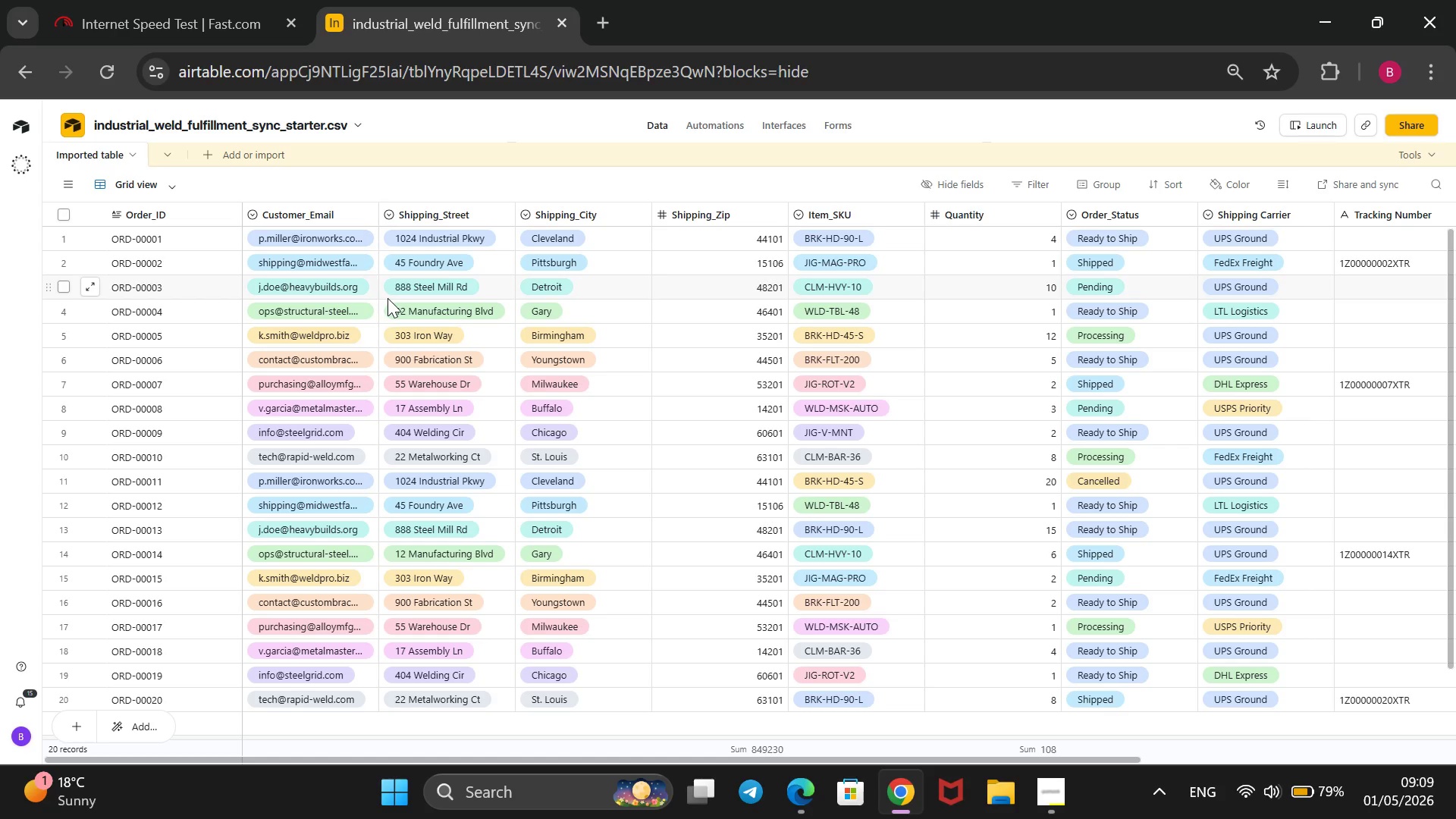 
mouse_move([711, 216])
 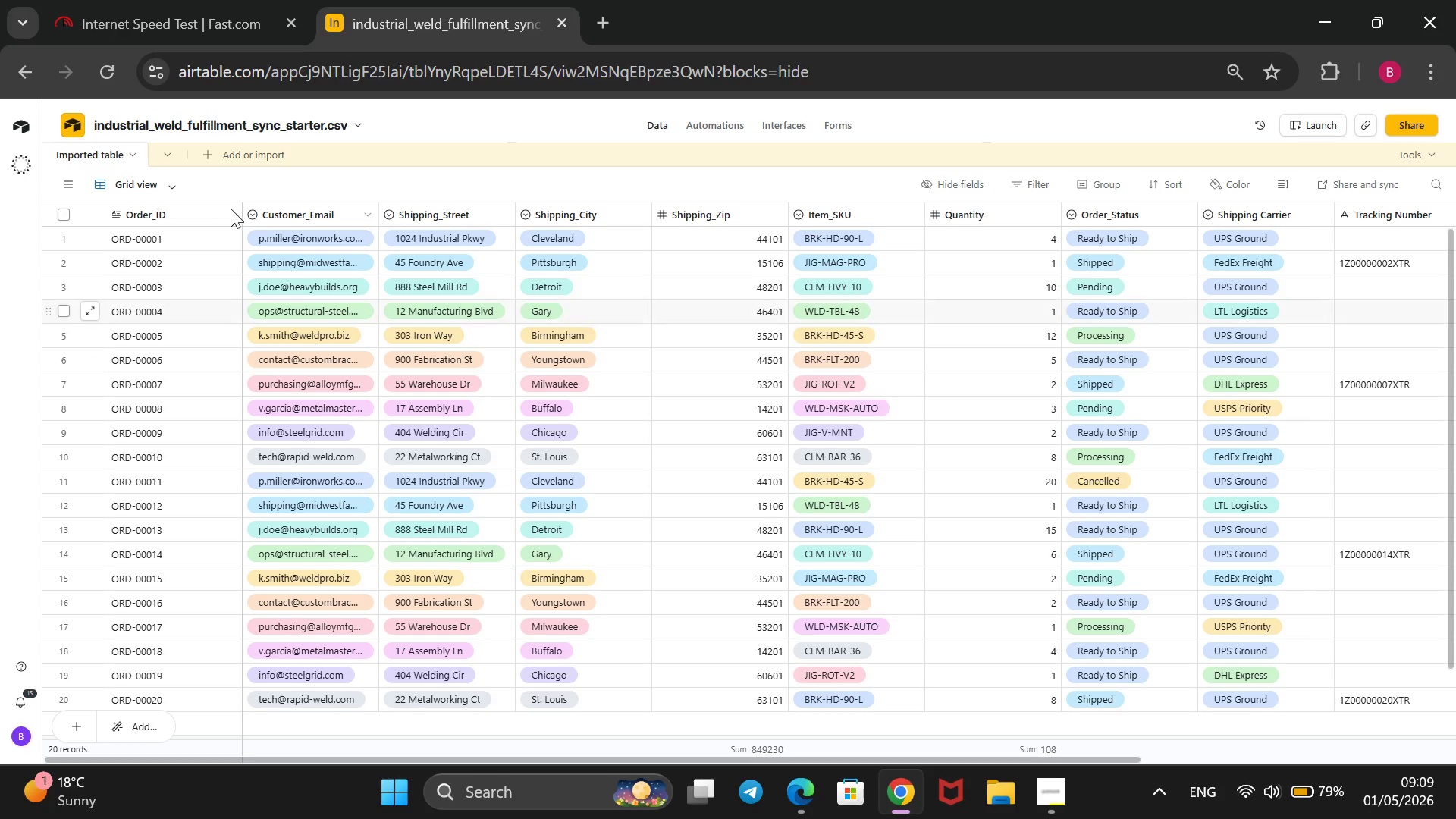 
wait(9.56)
 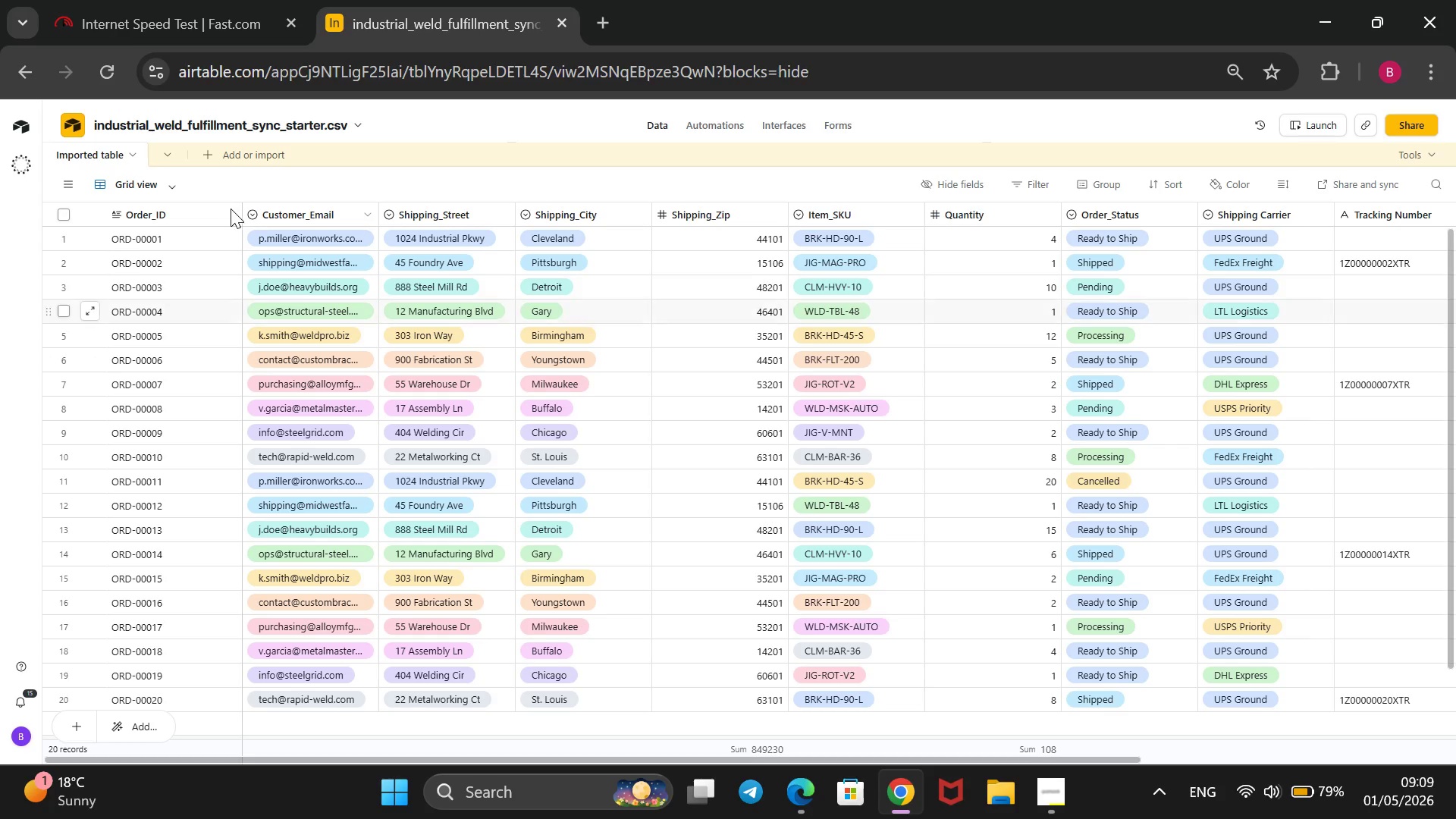 
scroll: coordinate [549, 378], scroll_direction: down, amount: 8.0
 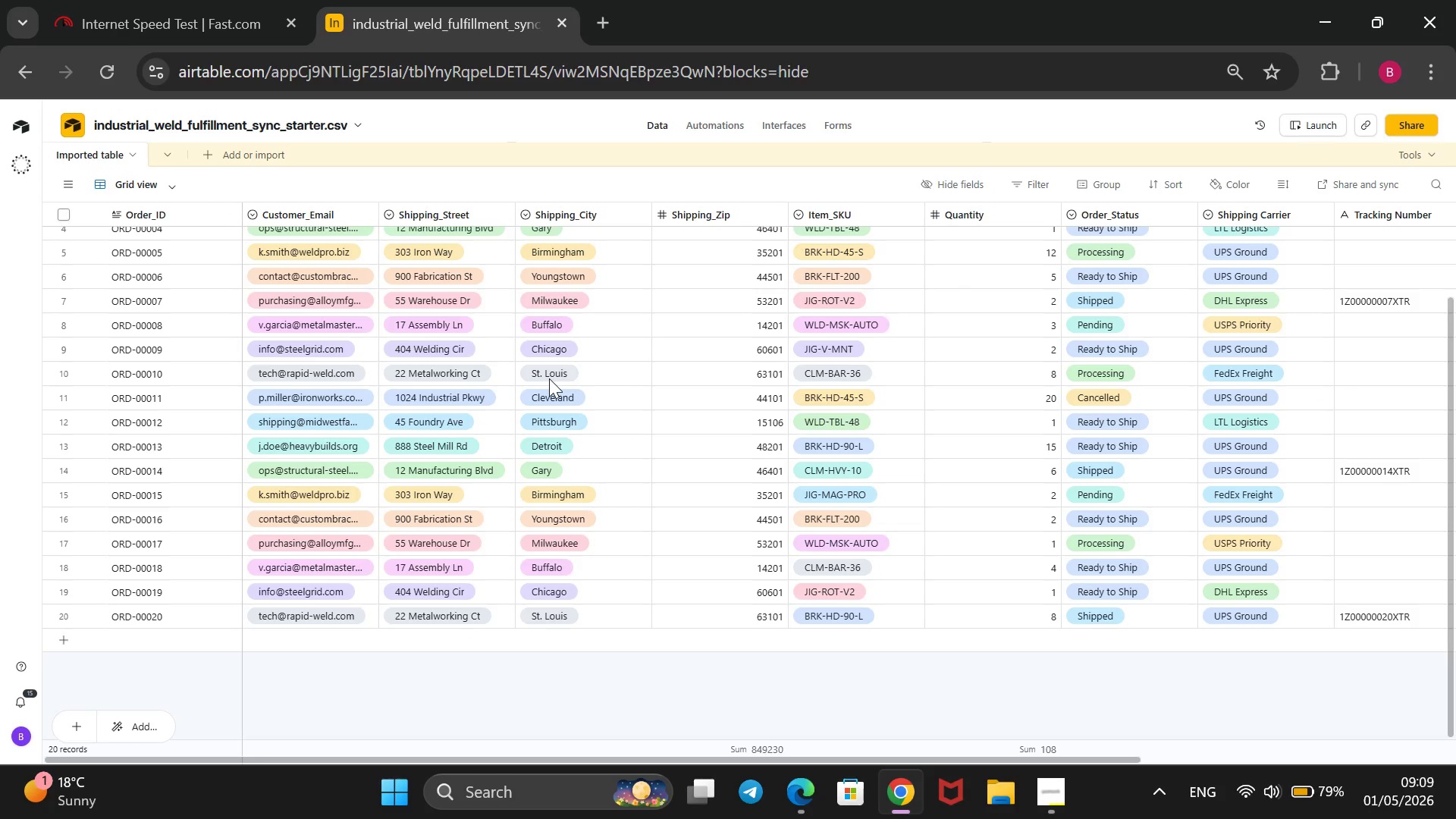 
scroll: coordinate [549, 378], scroll_direction: up, amount: 9.0
 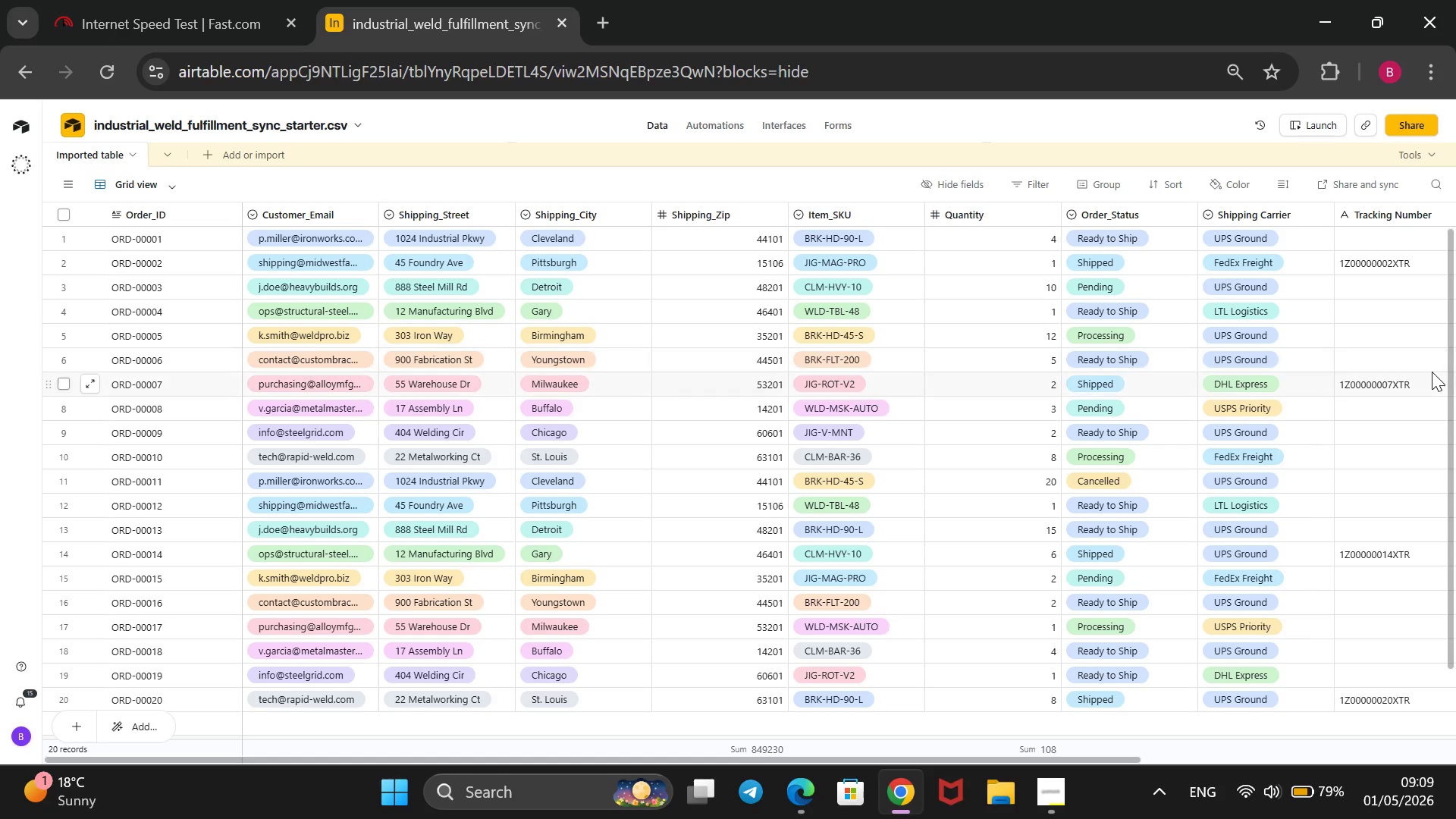 
wait(5.27)
 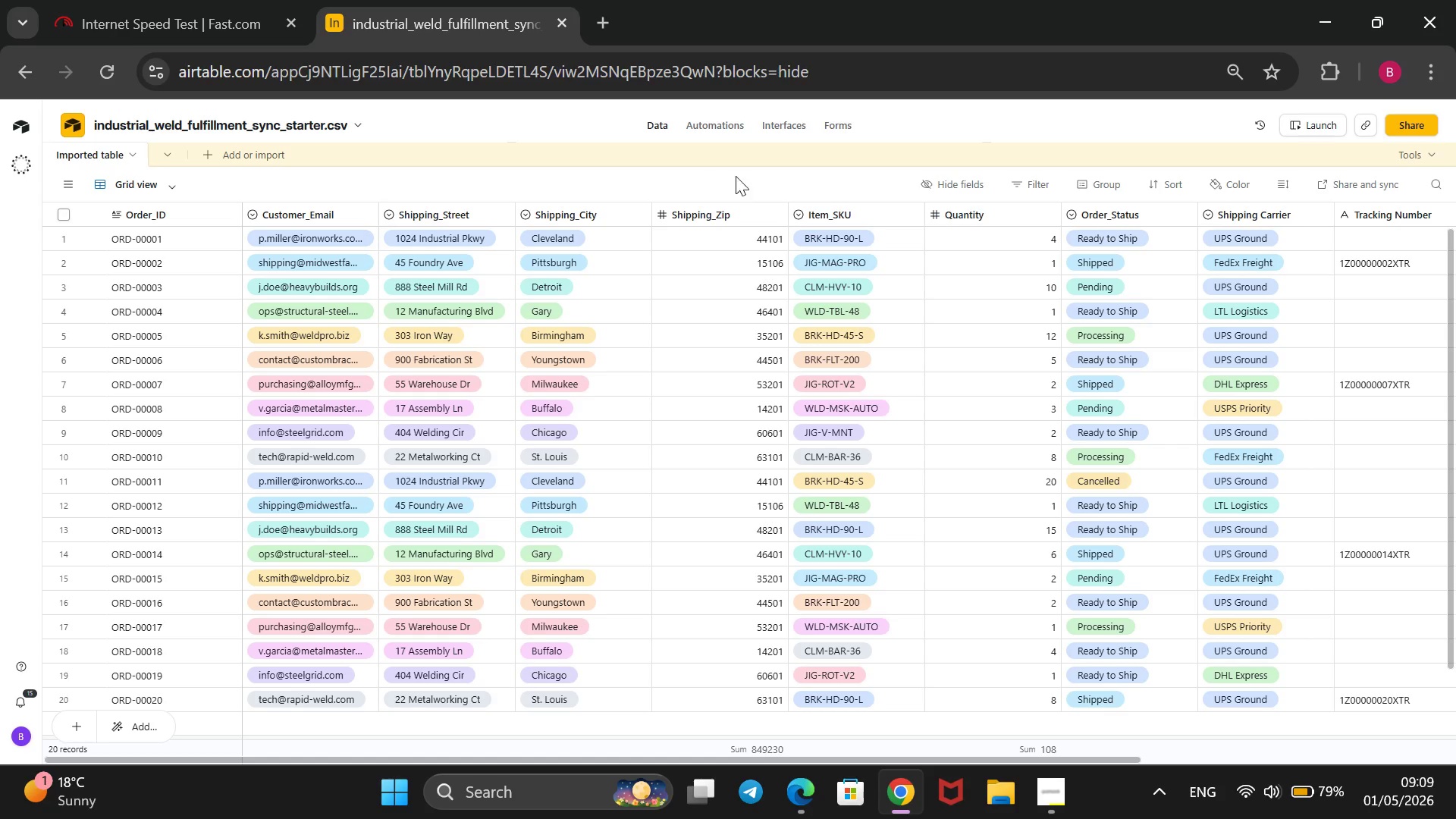 
mouse_move([1202, 344])
 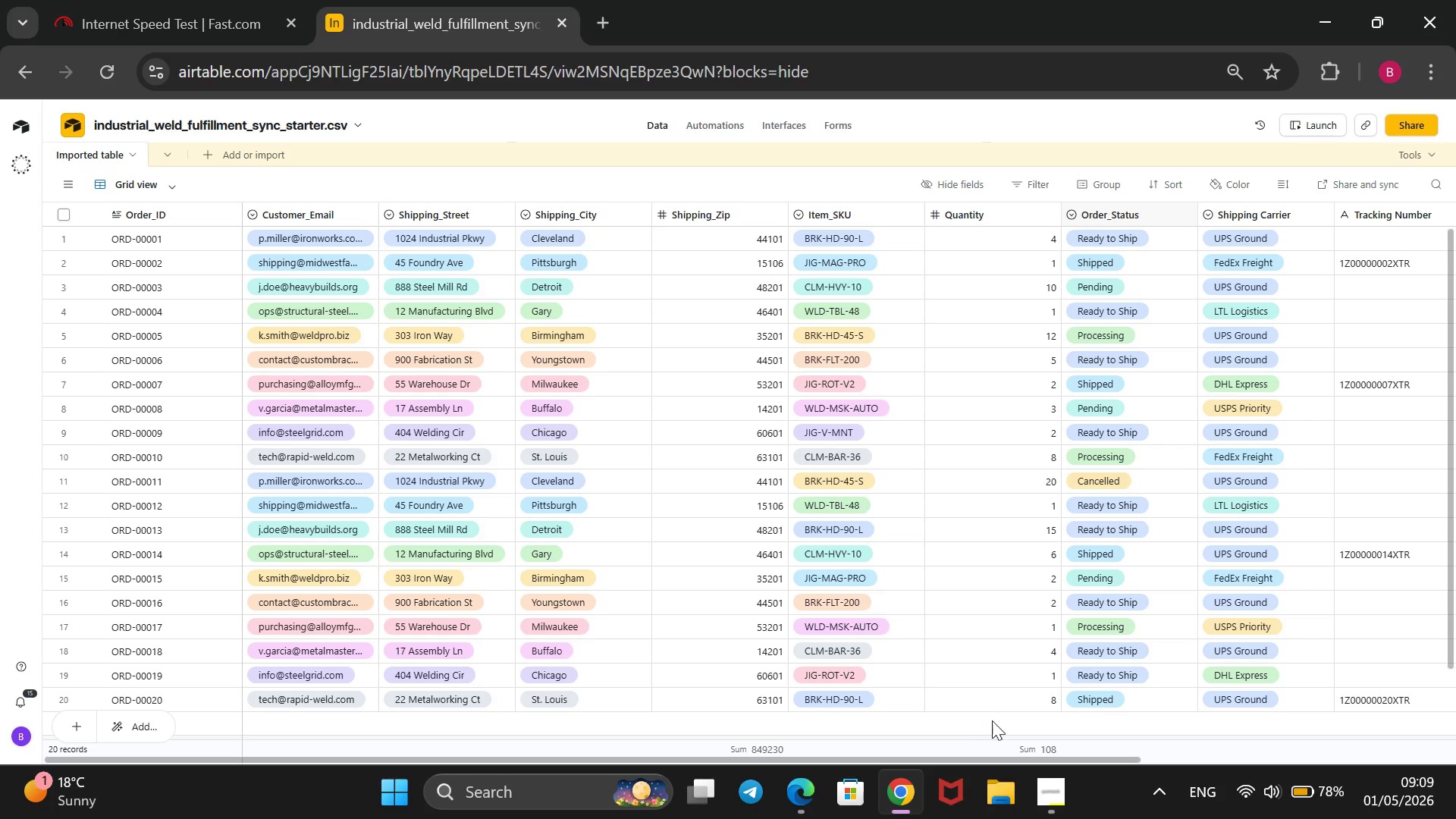 
wait(5.64)
 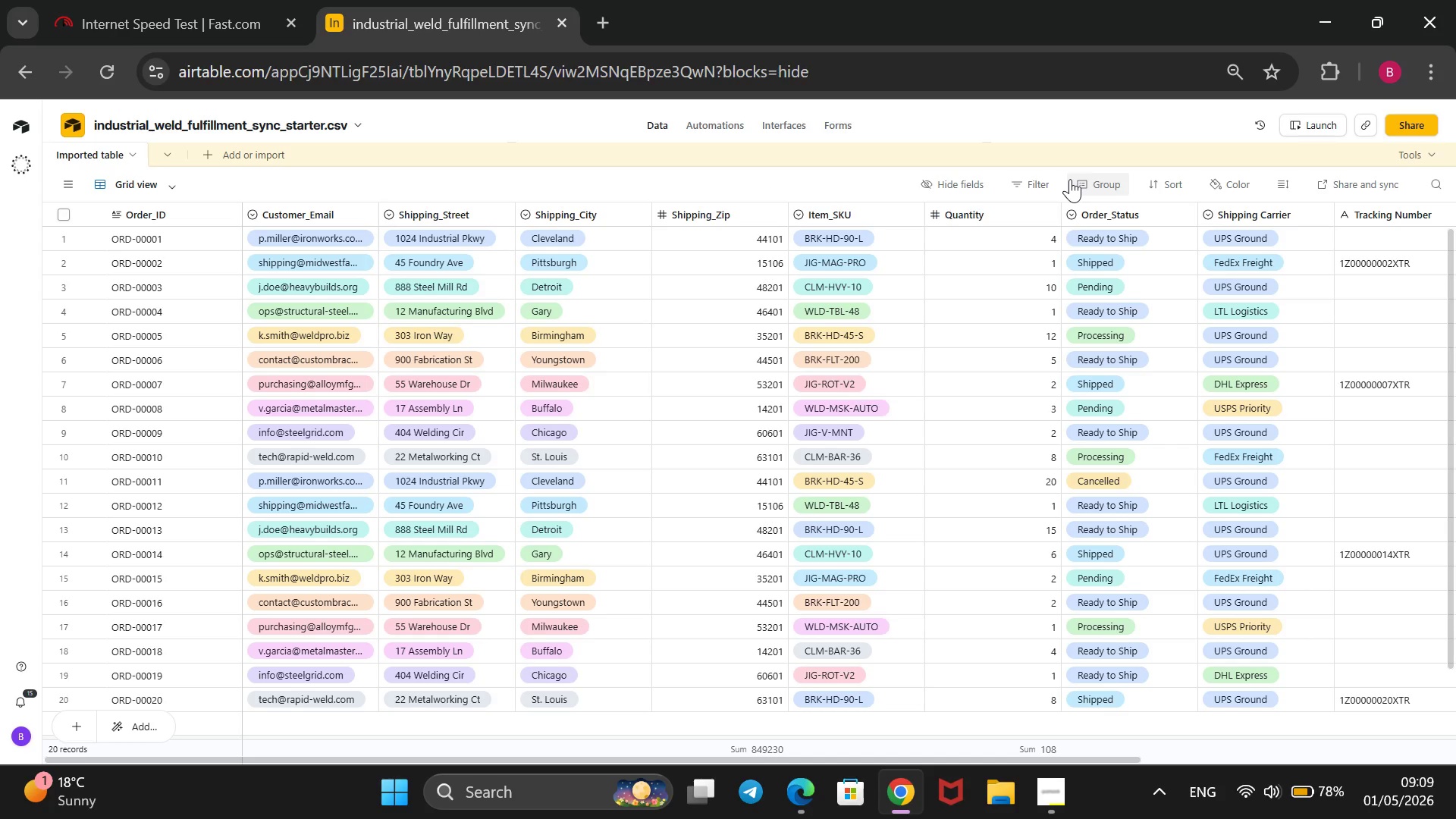 
left_click([1052, 816])